 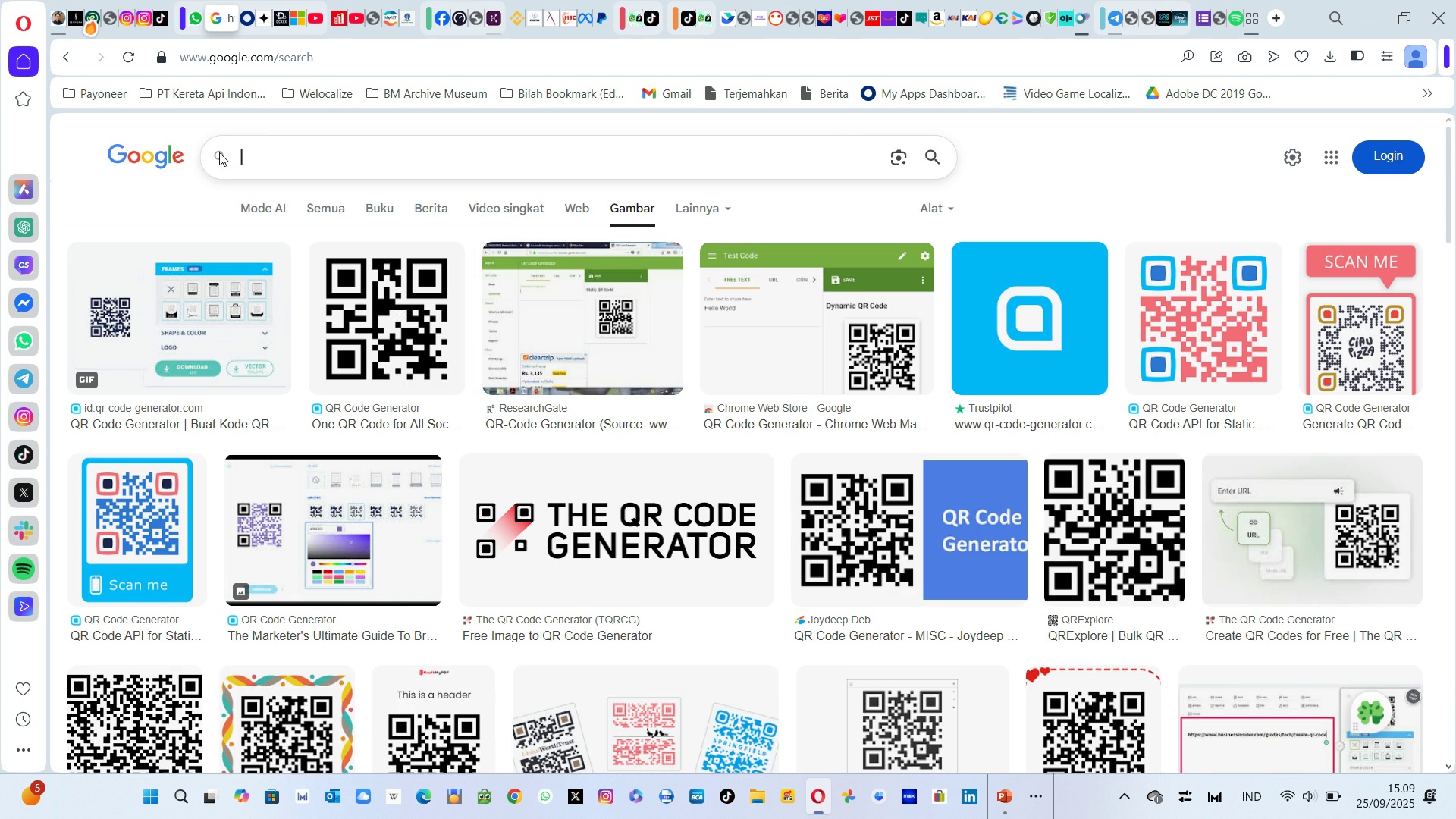 
key(Control+ControlLeft)
 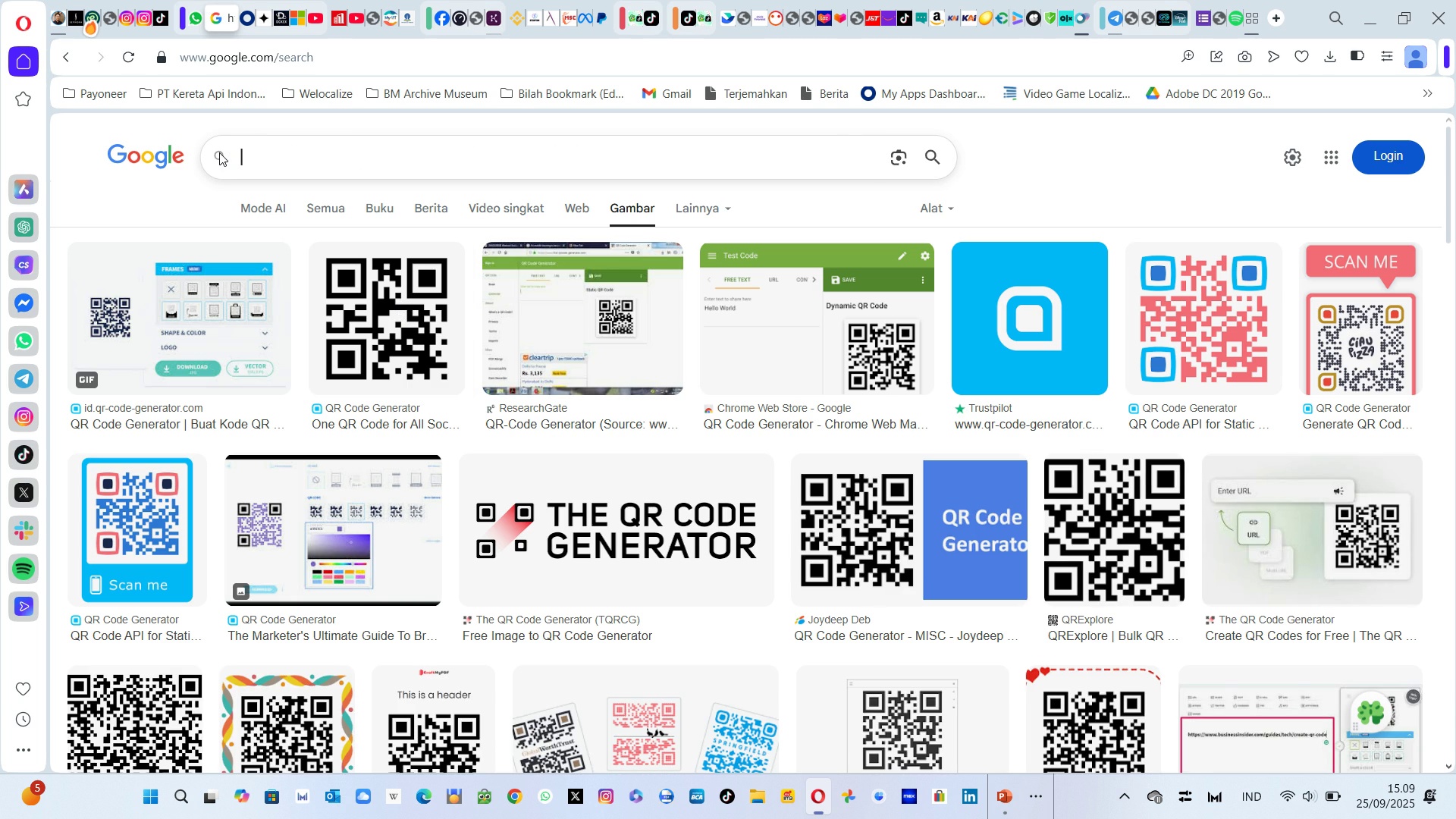 
key(Control+V)
 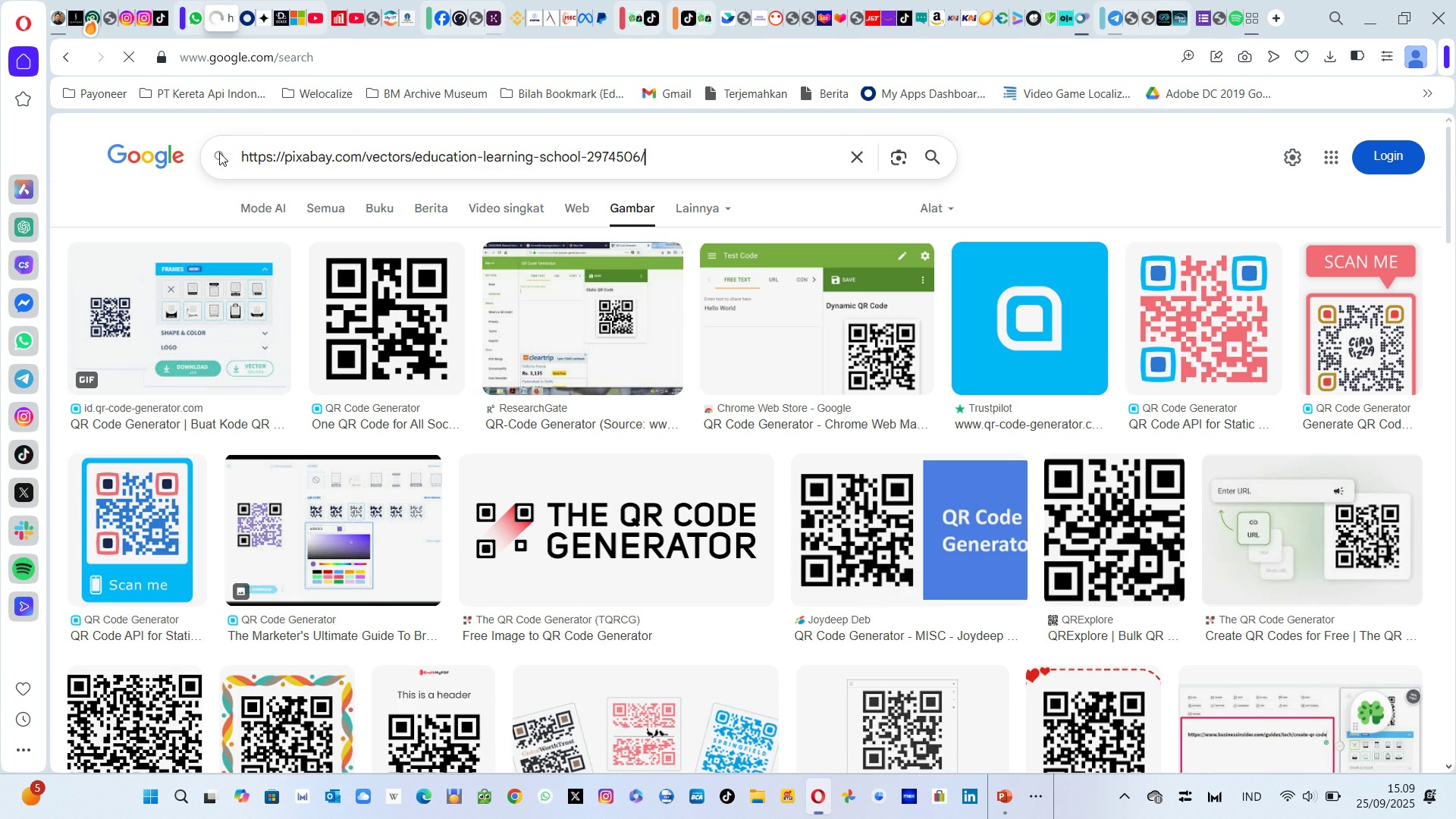 
key(Enter)
 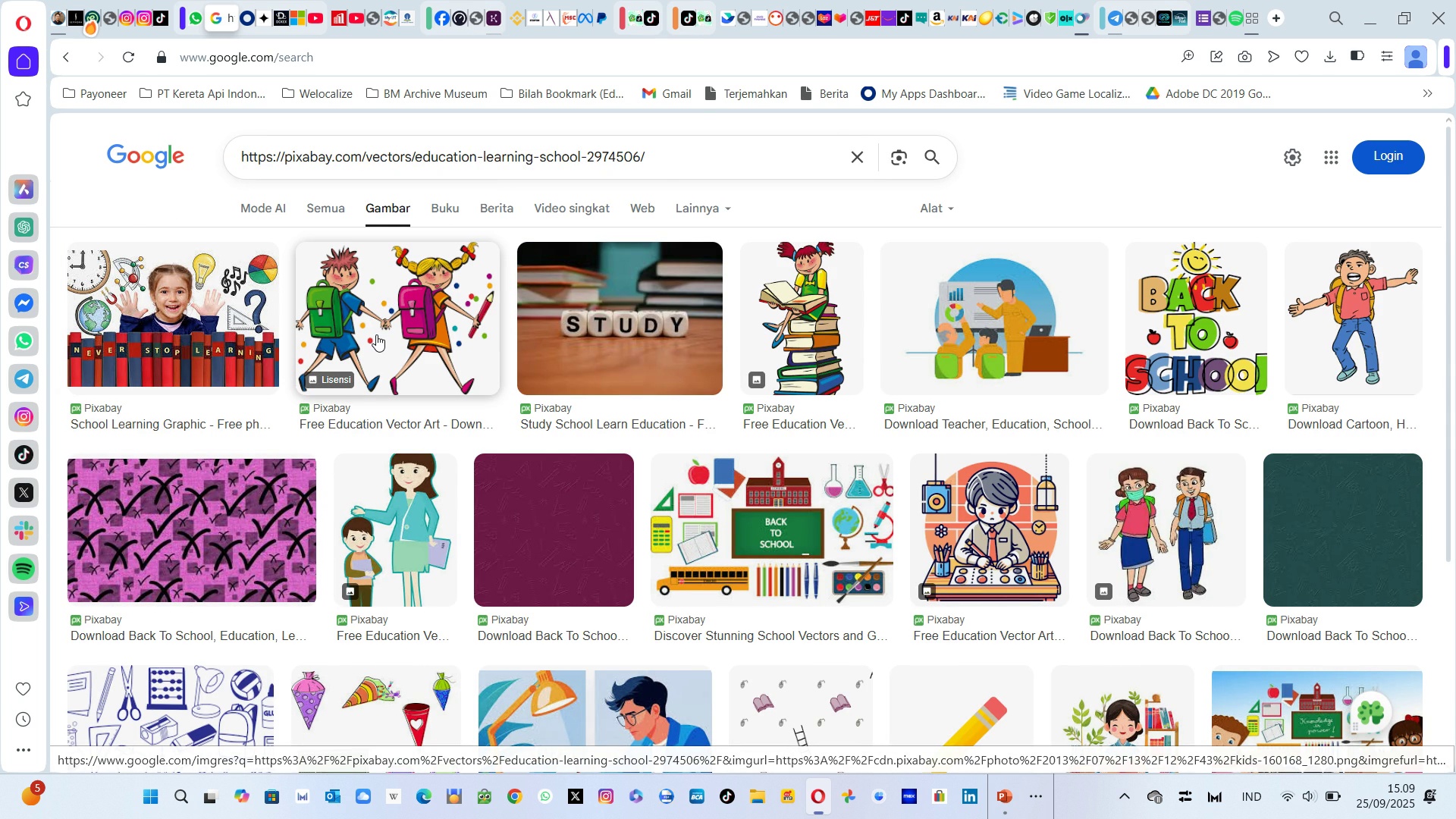 
right_click([376, 334])
 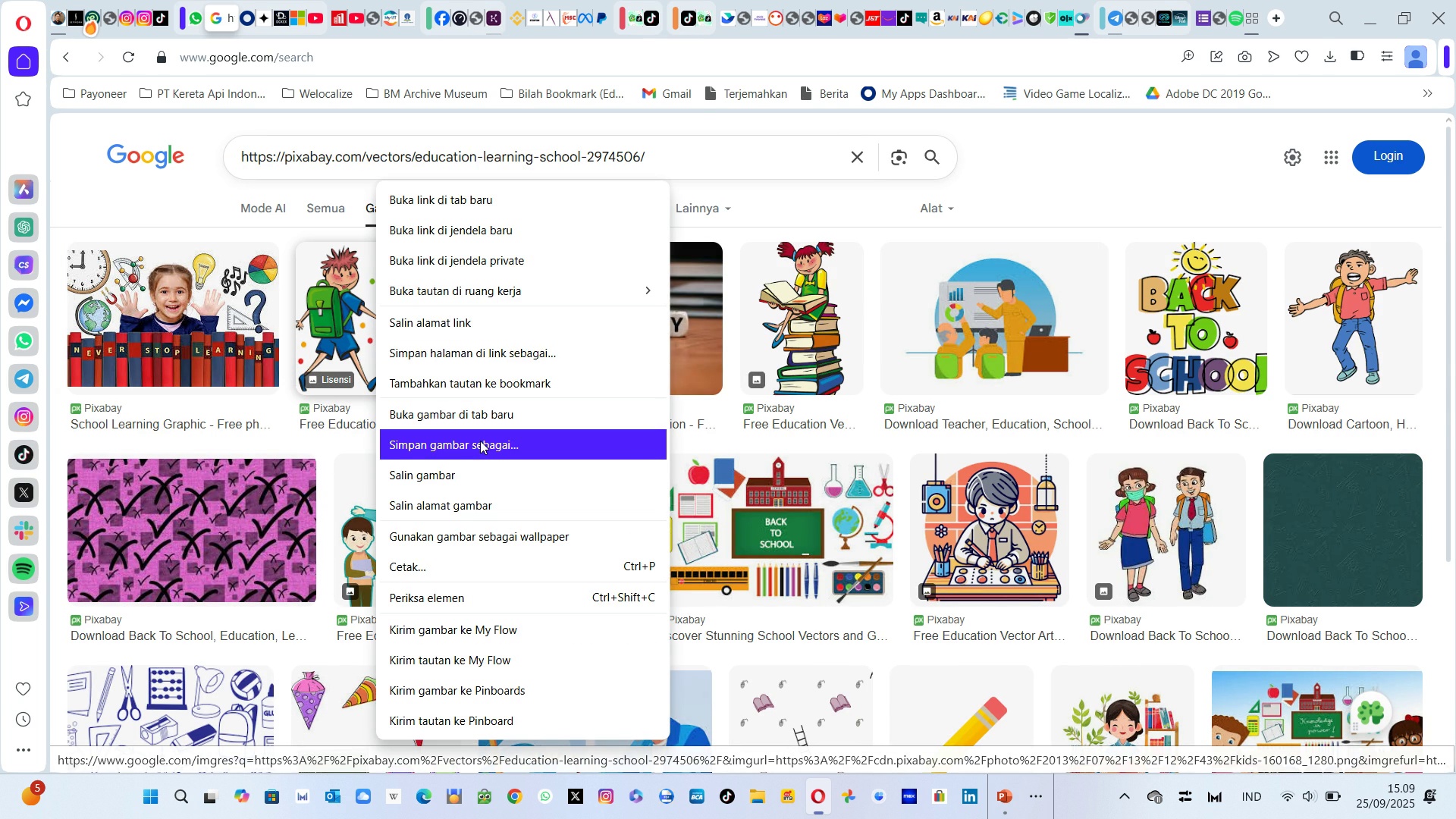 
left_click([480, 441])
 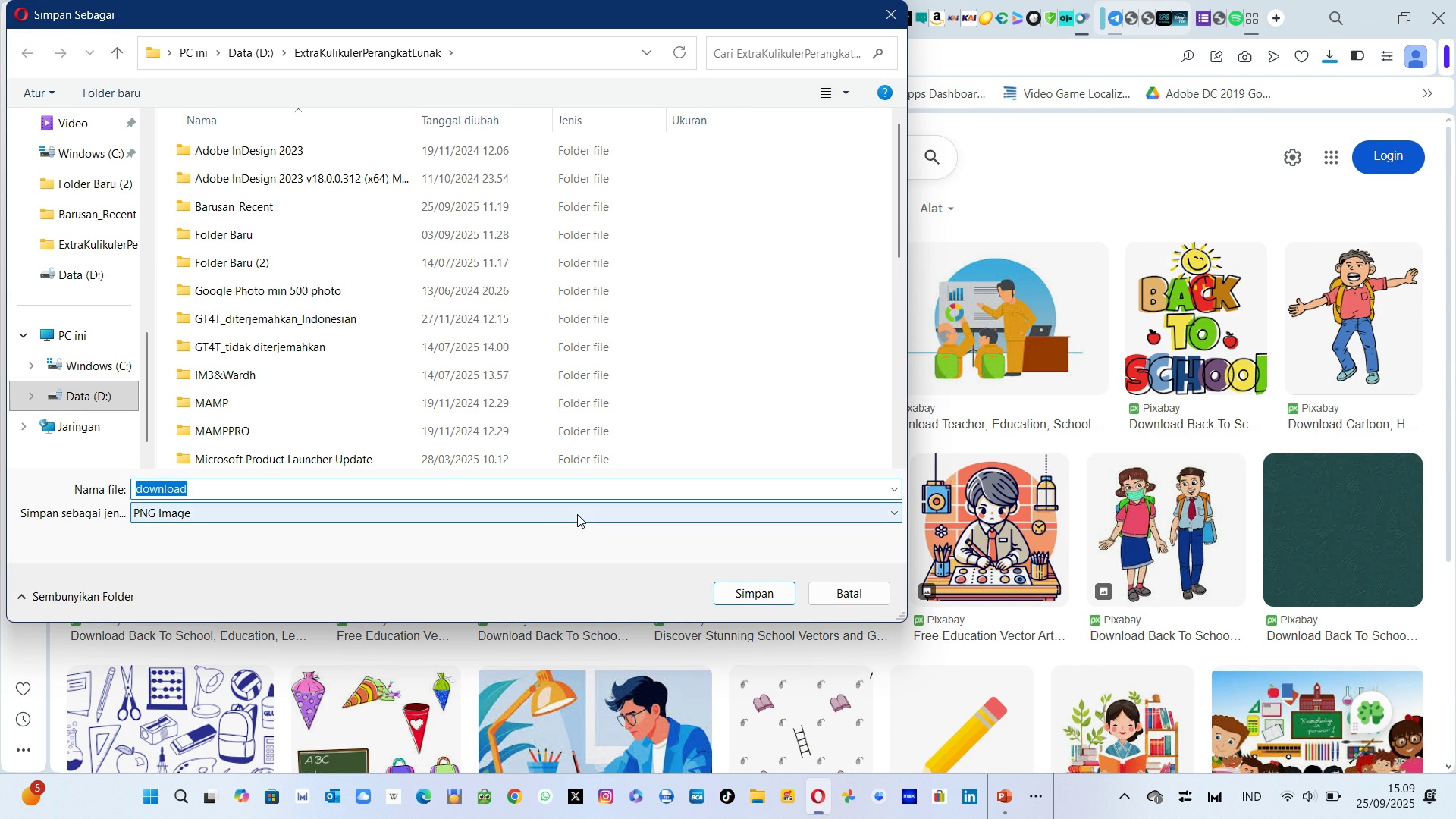 
type(Pixaba)
key(Backspace)
key(Backspace)
key(Backspace)
type(abay)
 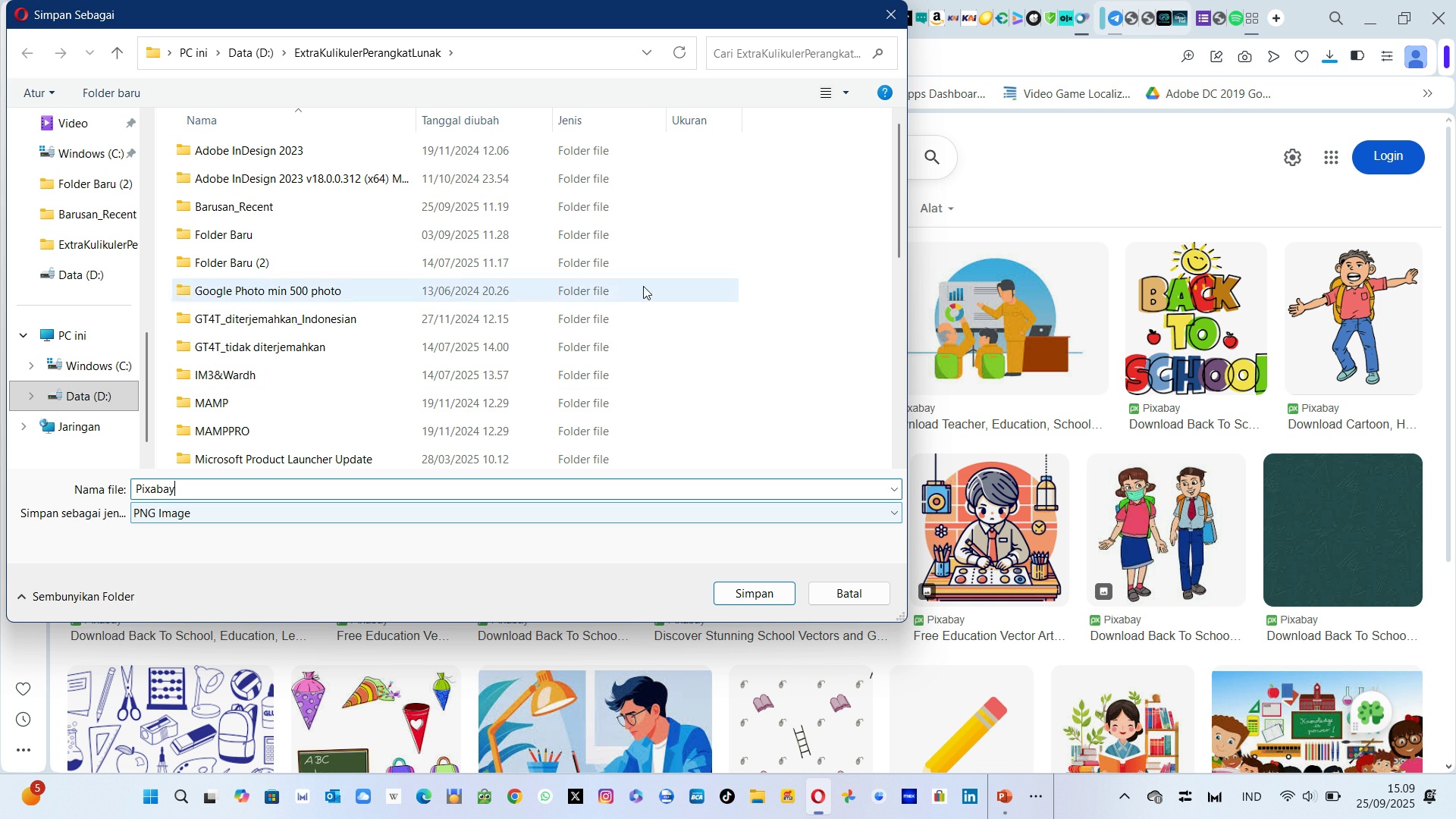 
double_click([466, 215])
 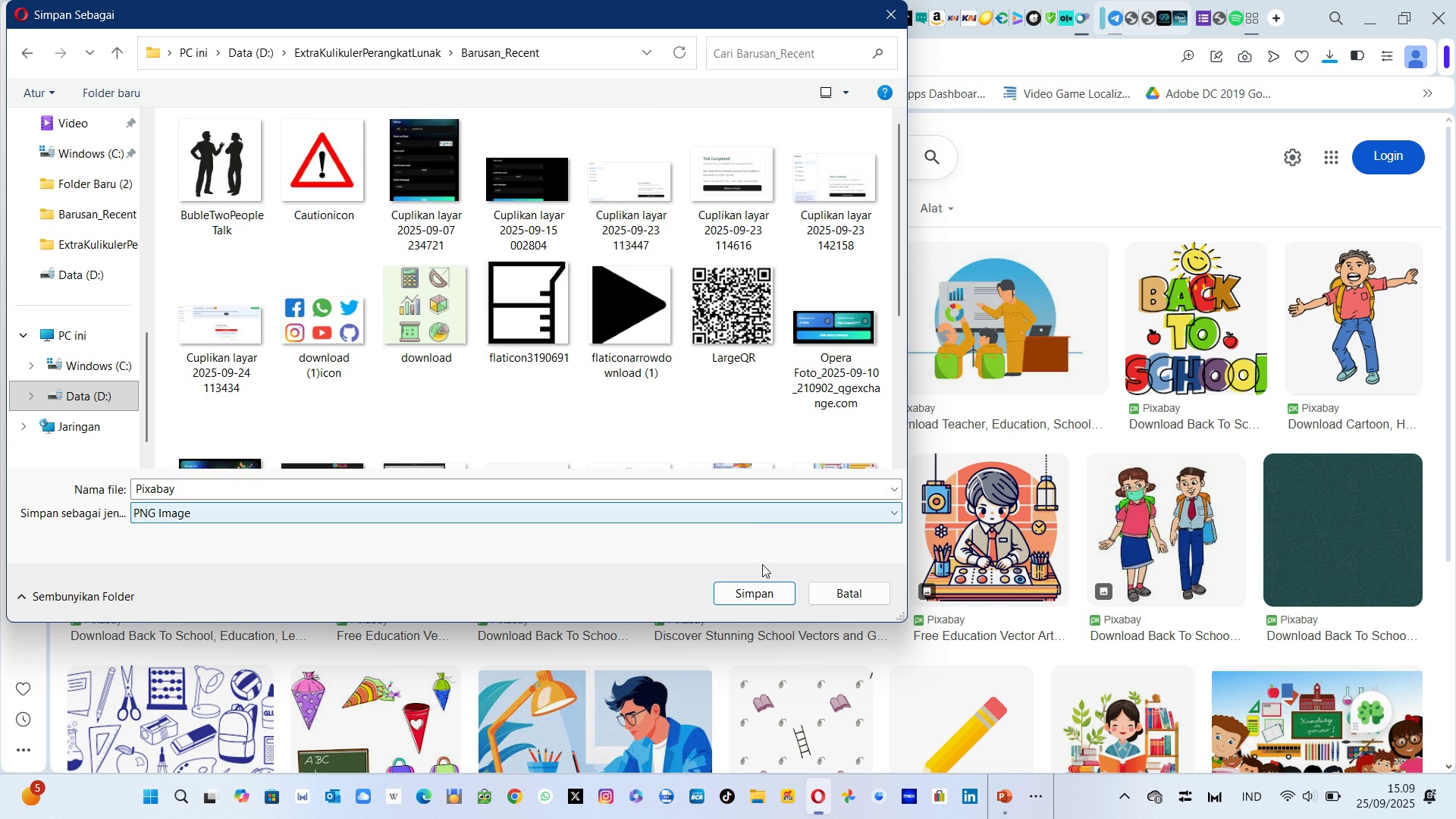 
left_click([758, 587])